 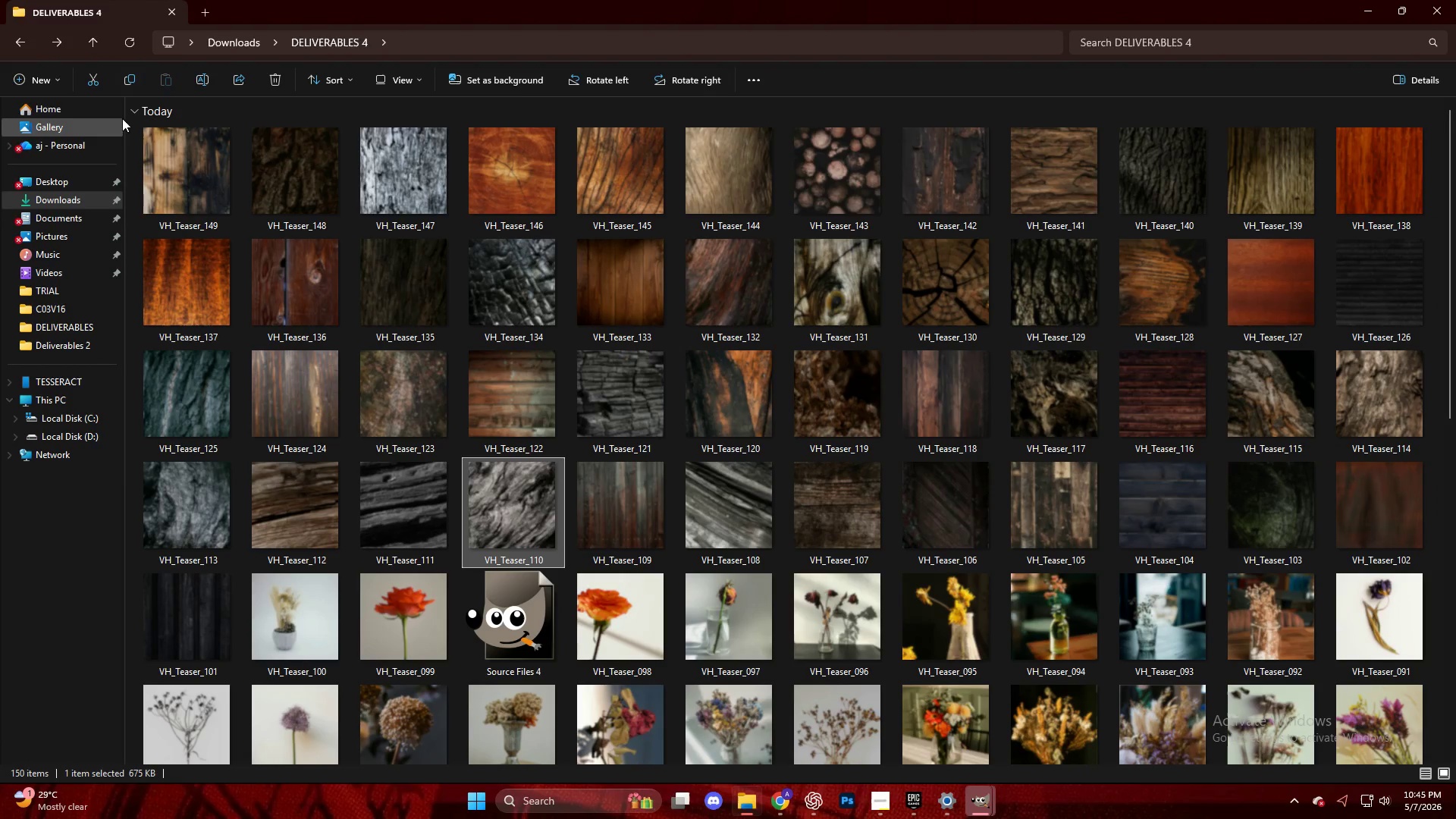 
scroll: coordinate [675, 532], scroll_direction: down, amount: 18.0
 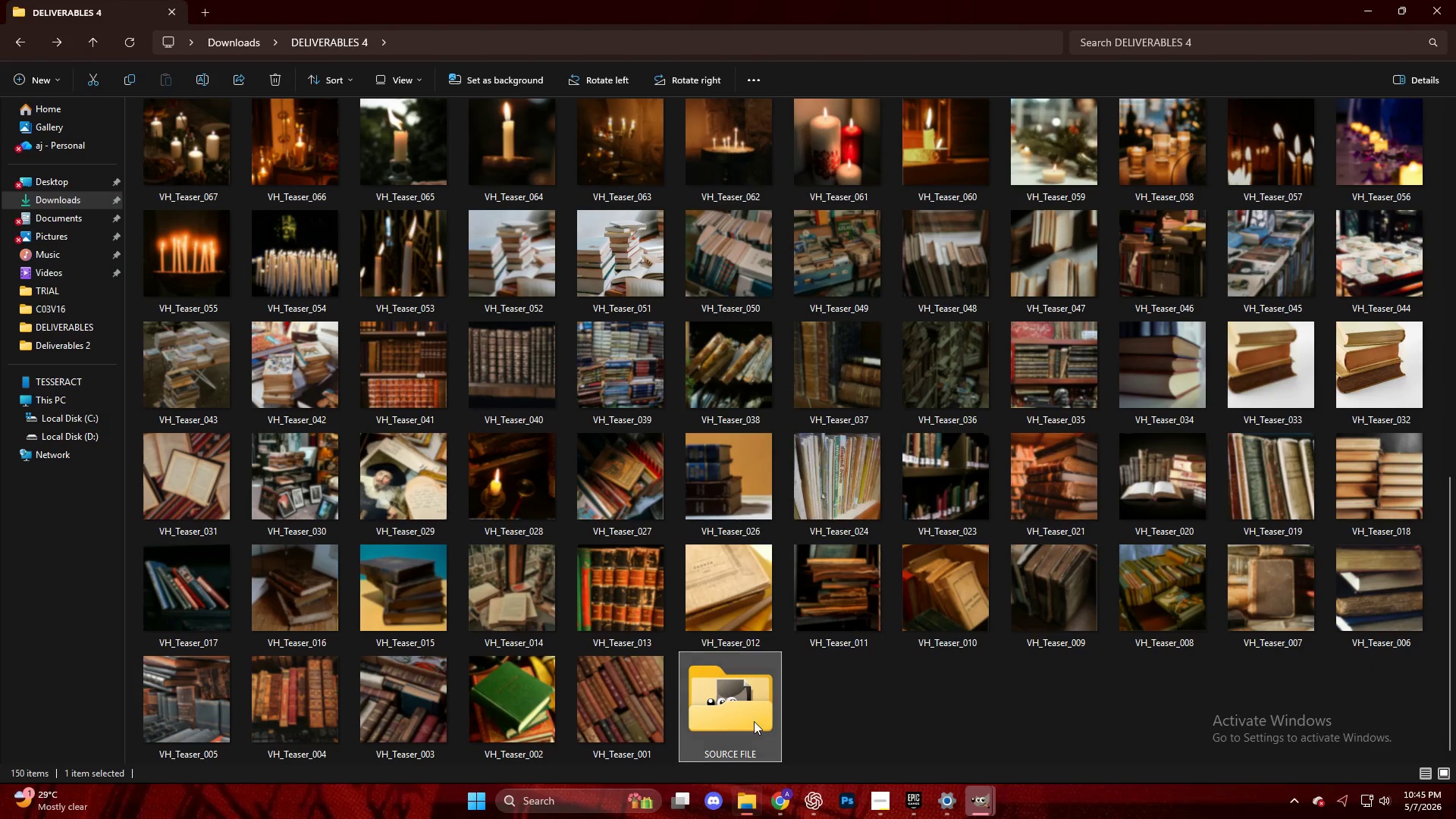 
right_click([752, 718])
 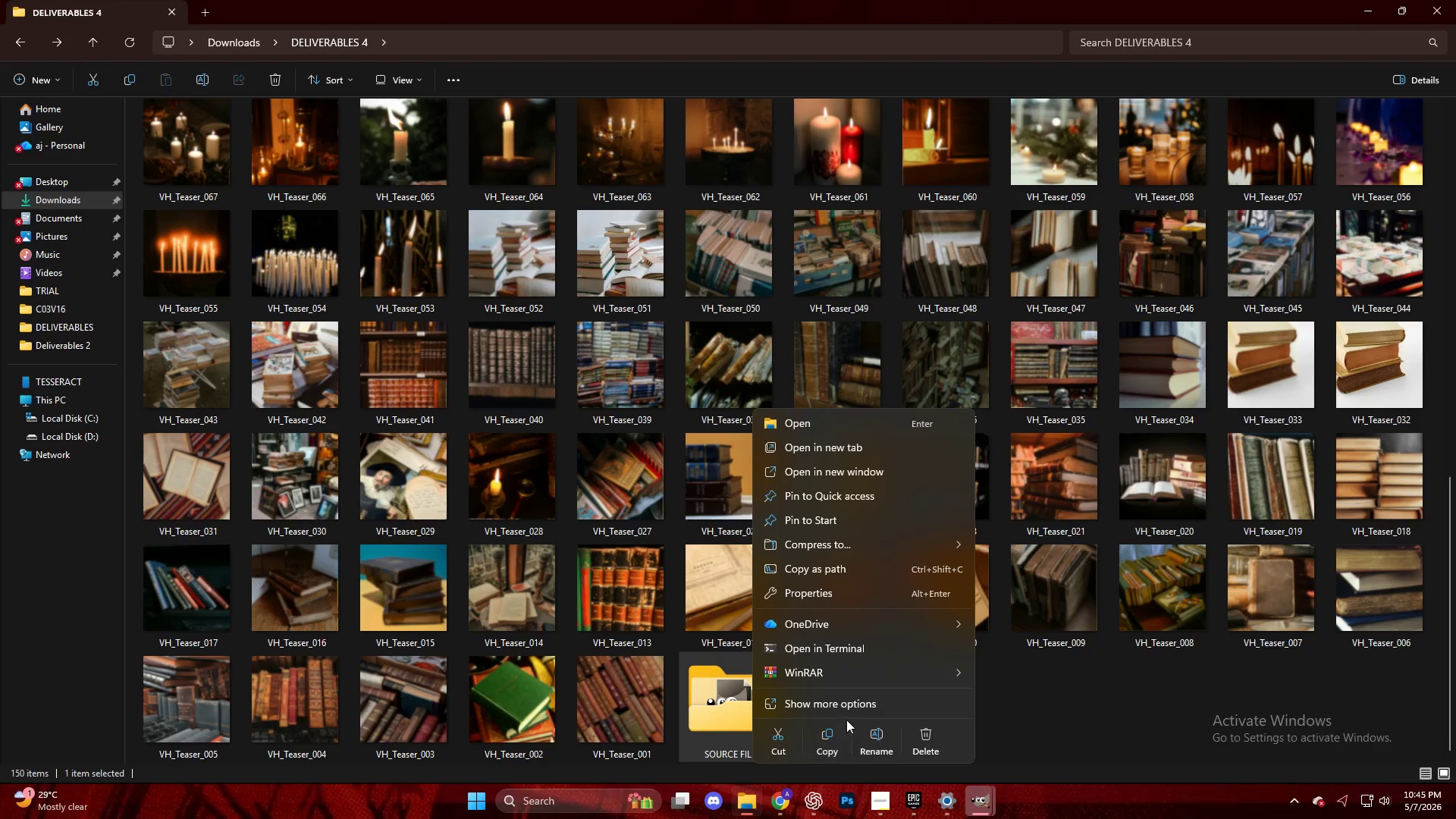 
left_click([639, 704])
 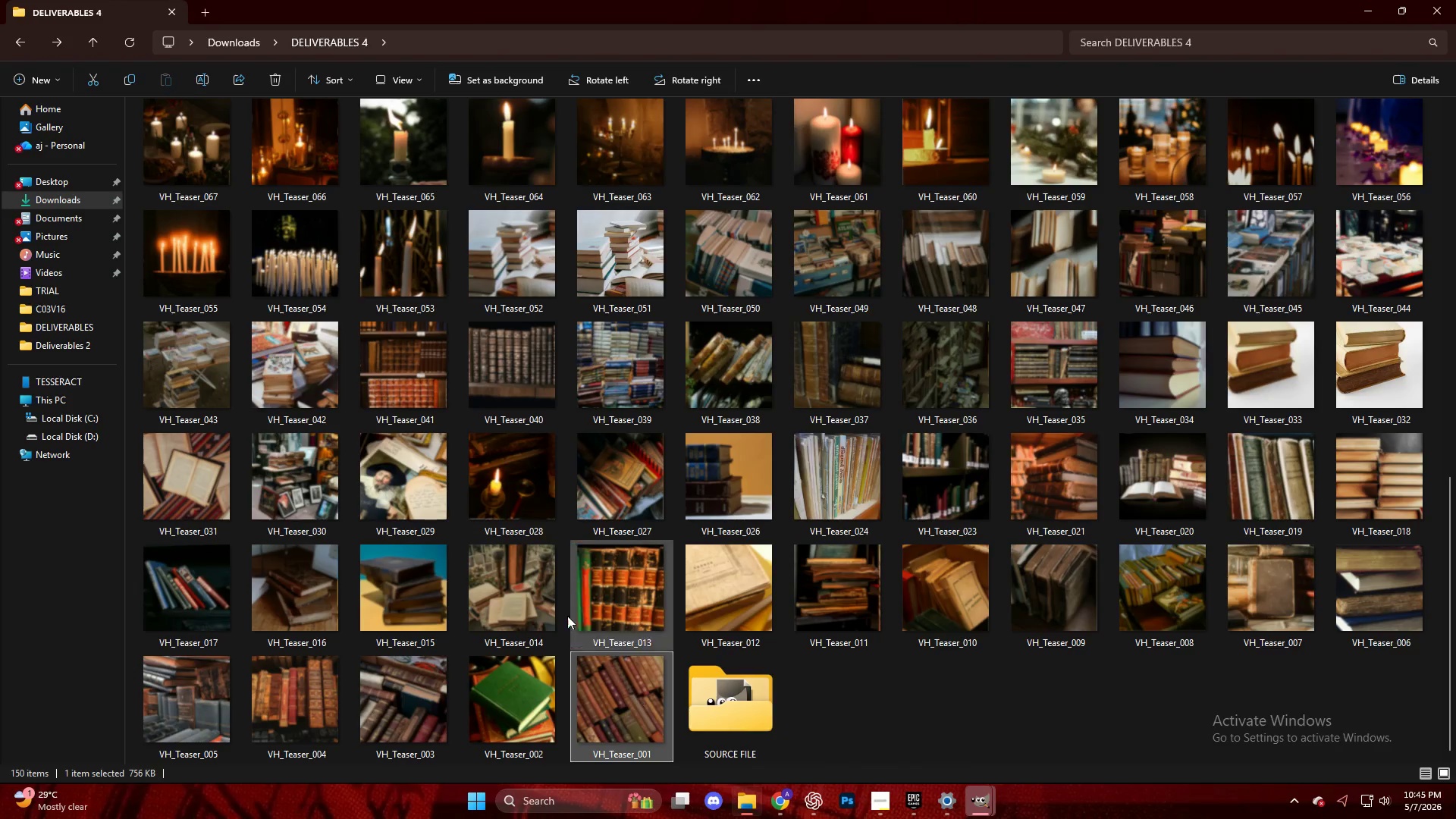 
hold_key(key=ShiftLeft, duration=0.36)
left_click([197, 163])
 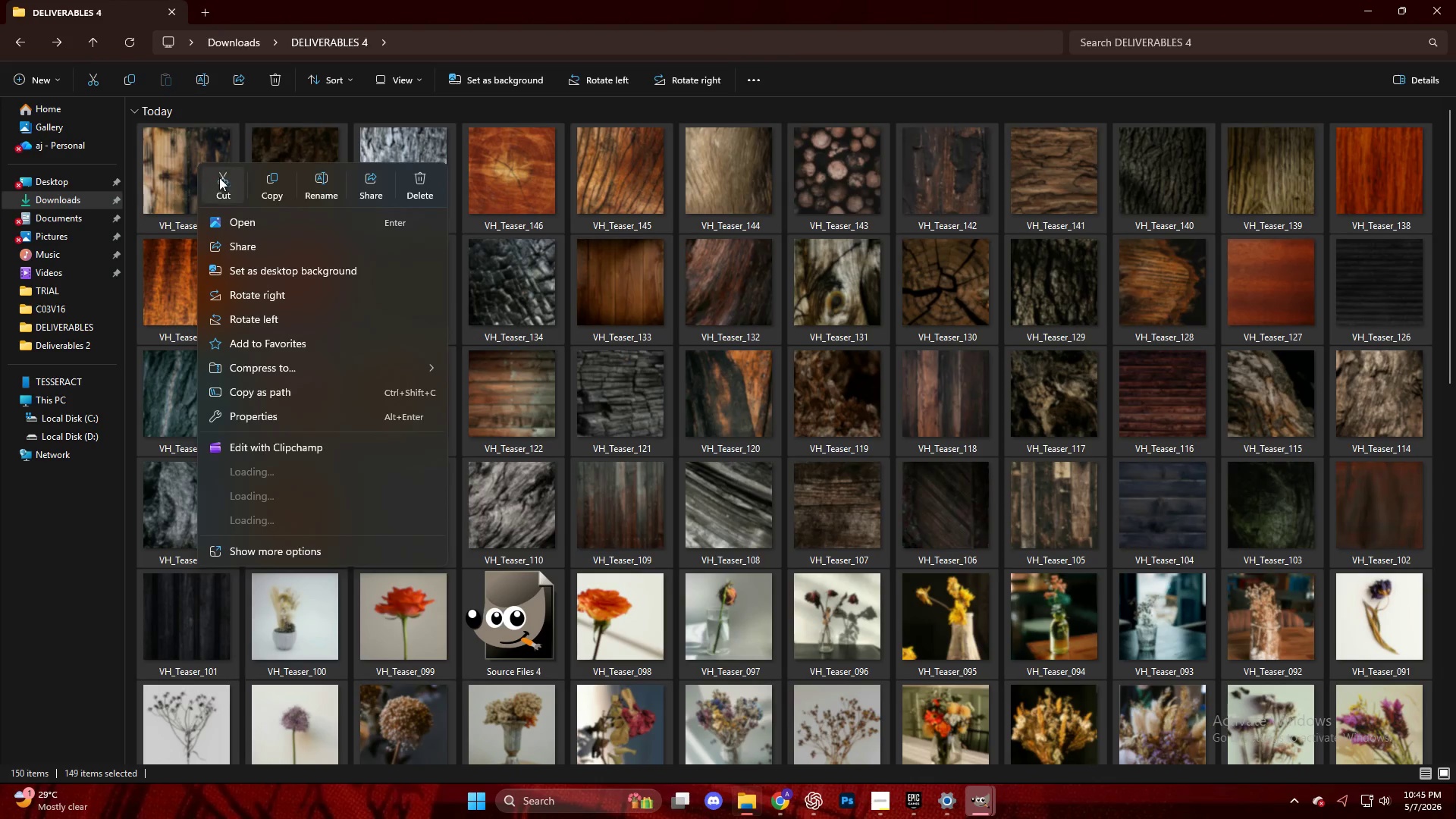 
scroll: coordinate [237, 194], scroll_direction: up, amount: 22.0
 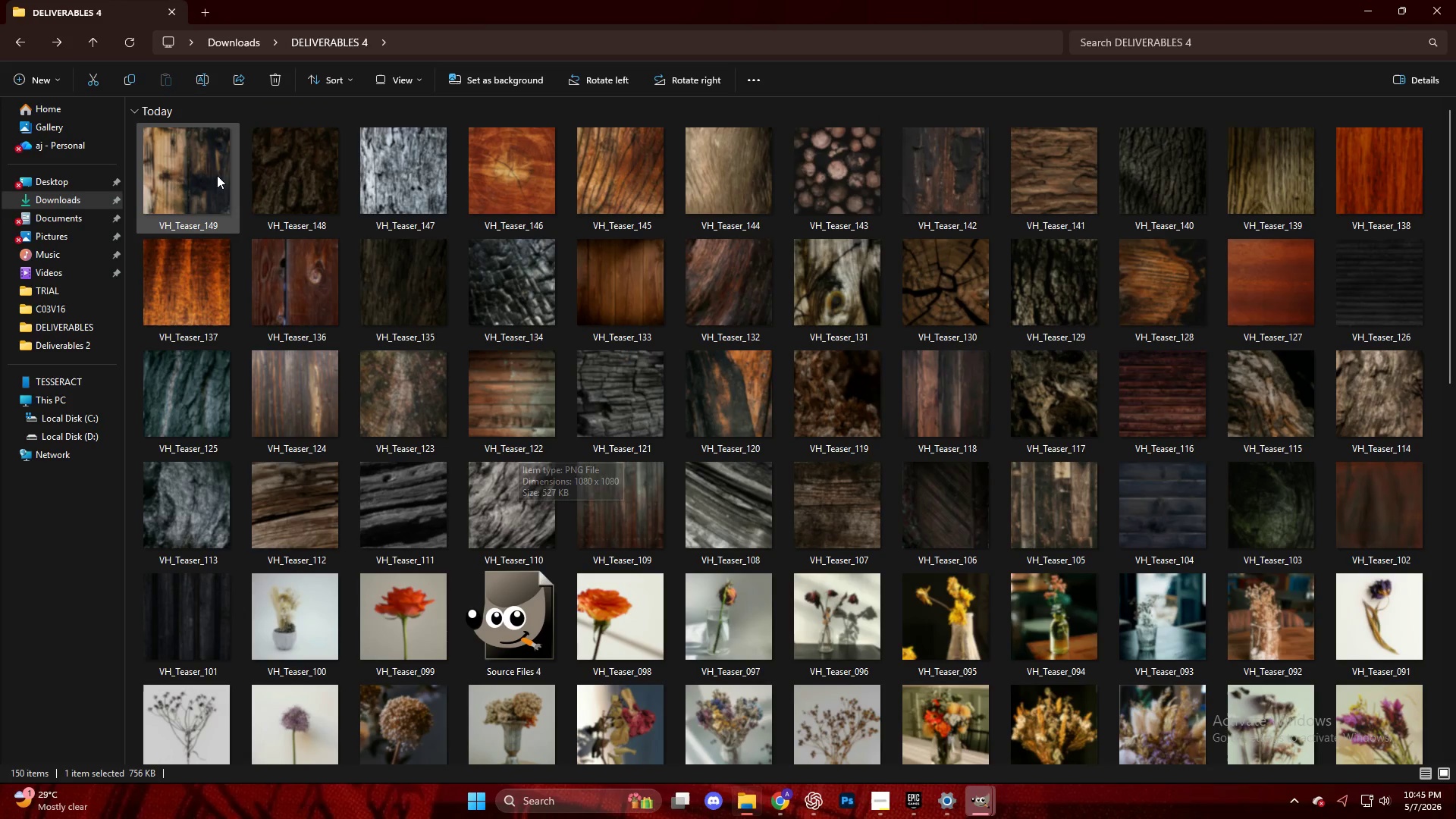 
left_click([228, 189])
 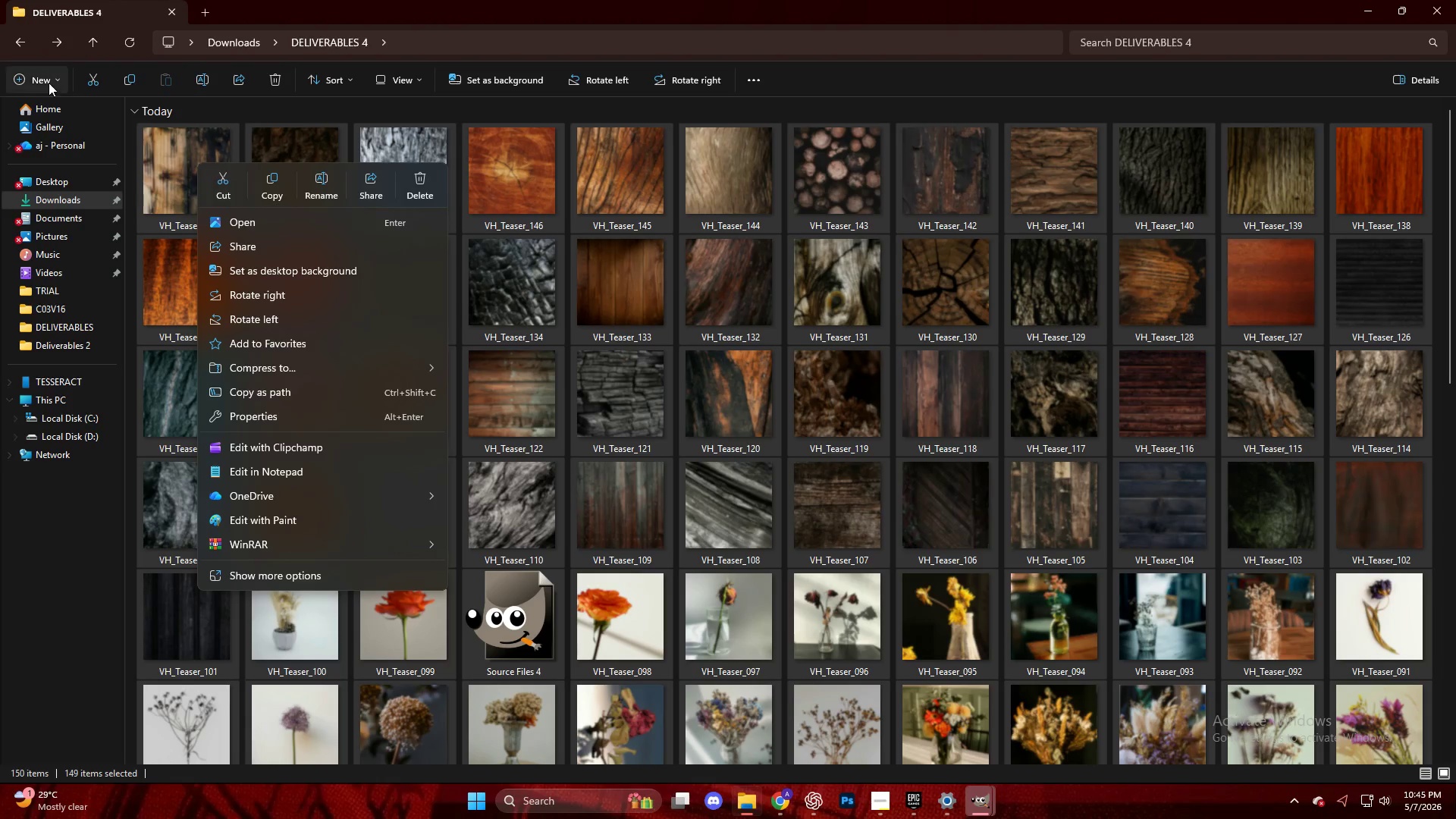 
left_click([52, 107])
 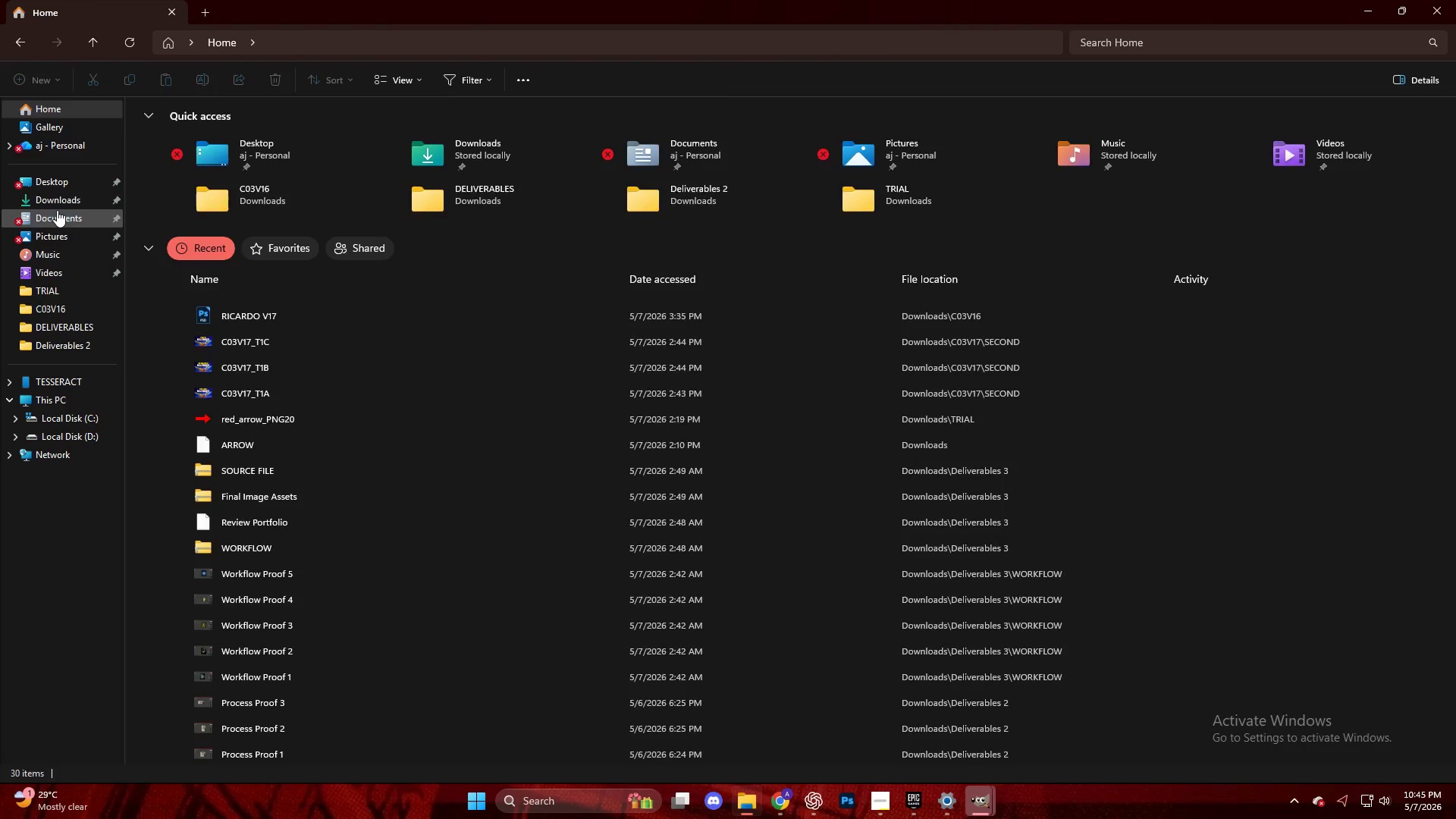 
triple_click([70, 201])
 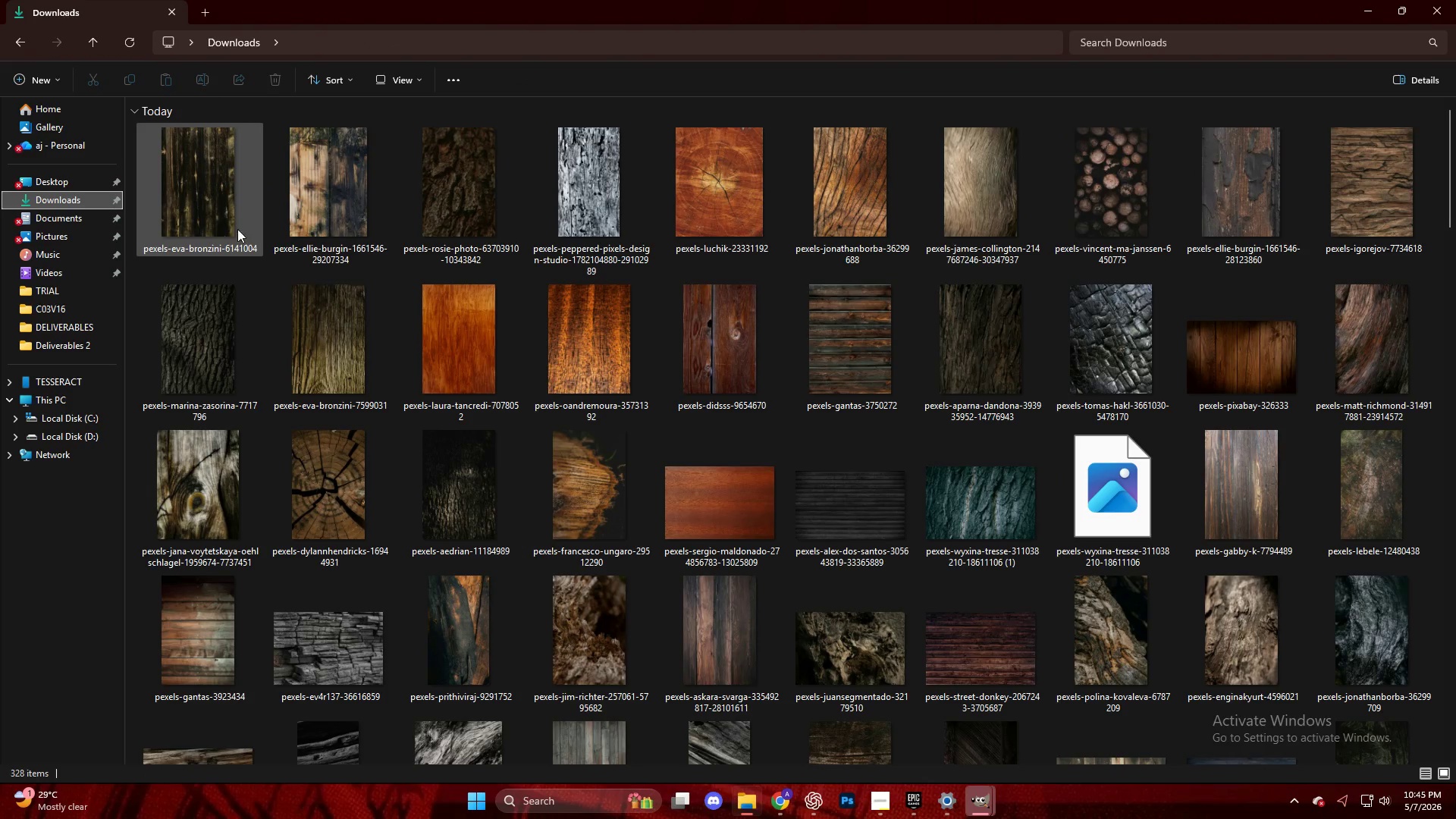 
scroll: coordinate [651, 419], scroll_direction: down, amount: 12.0
 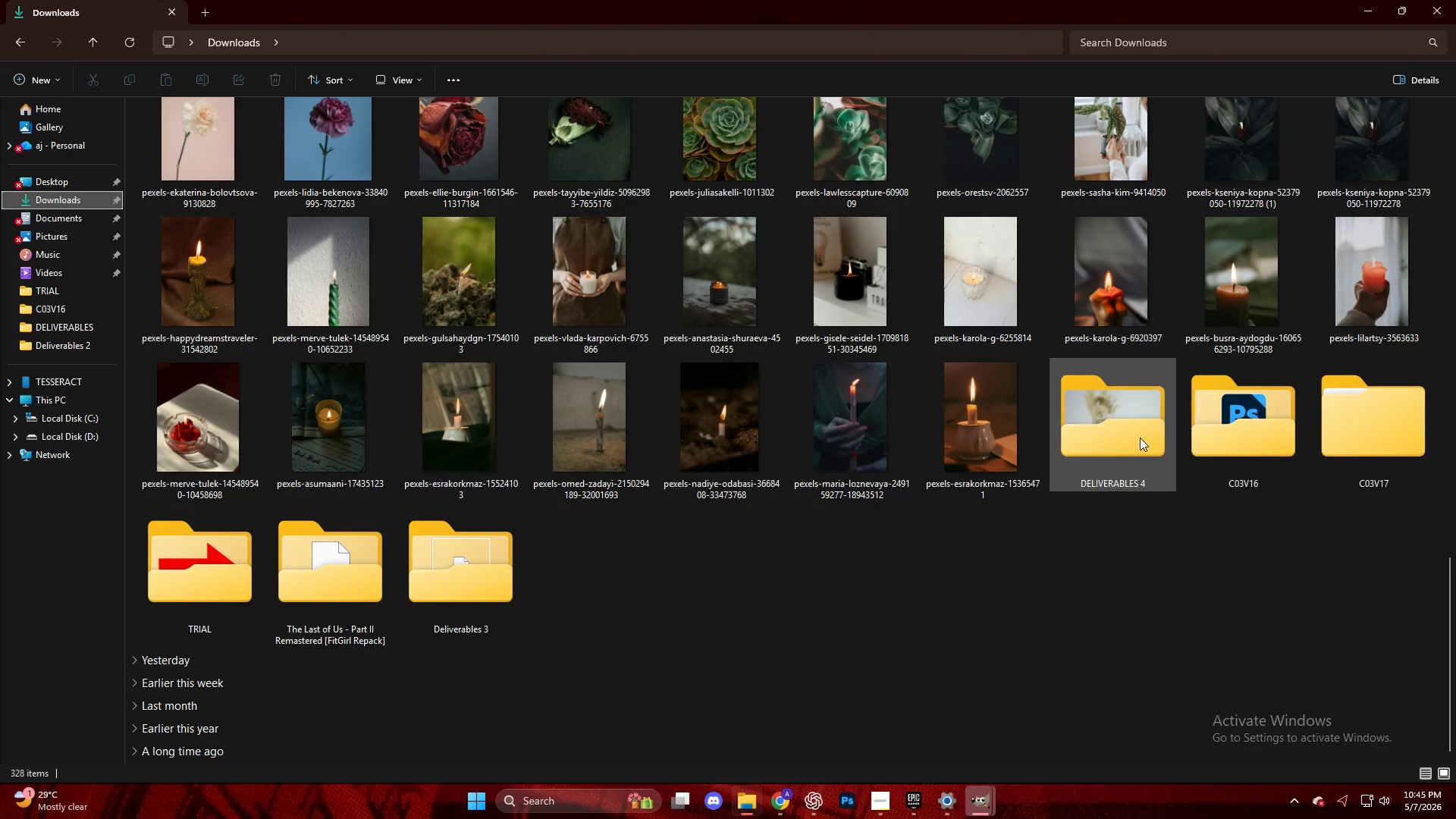 
double_click([1137, 436])
 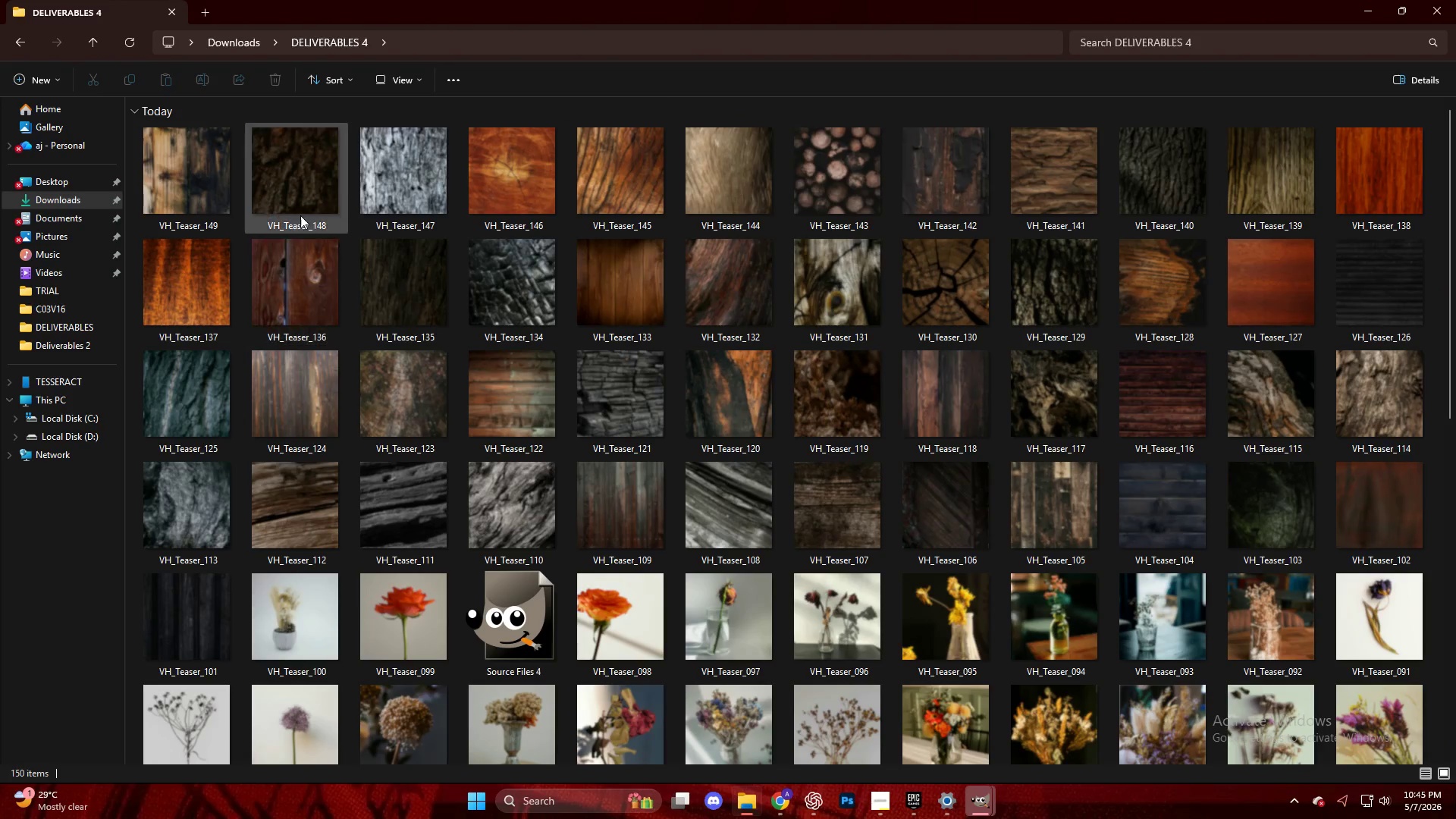 
left_click([228, 183])
 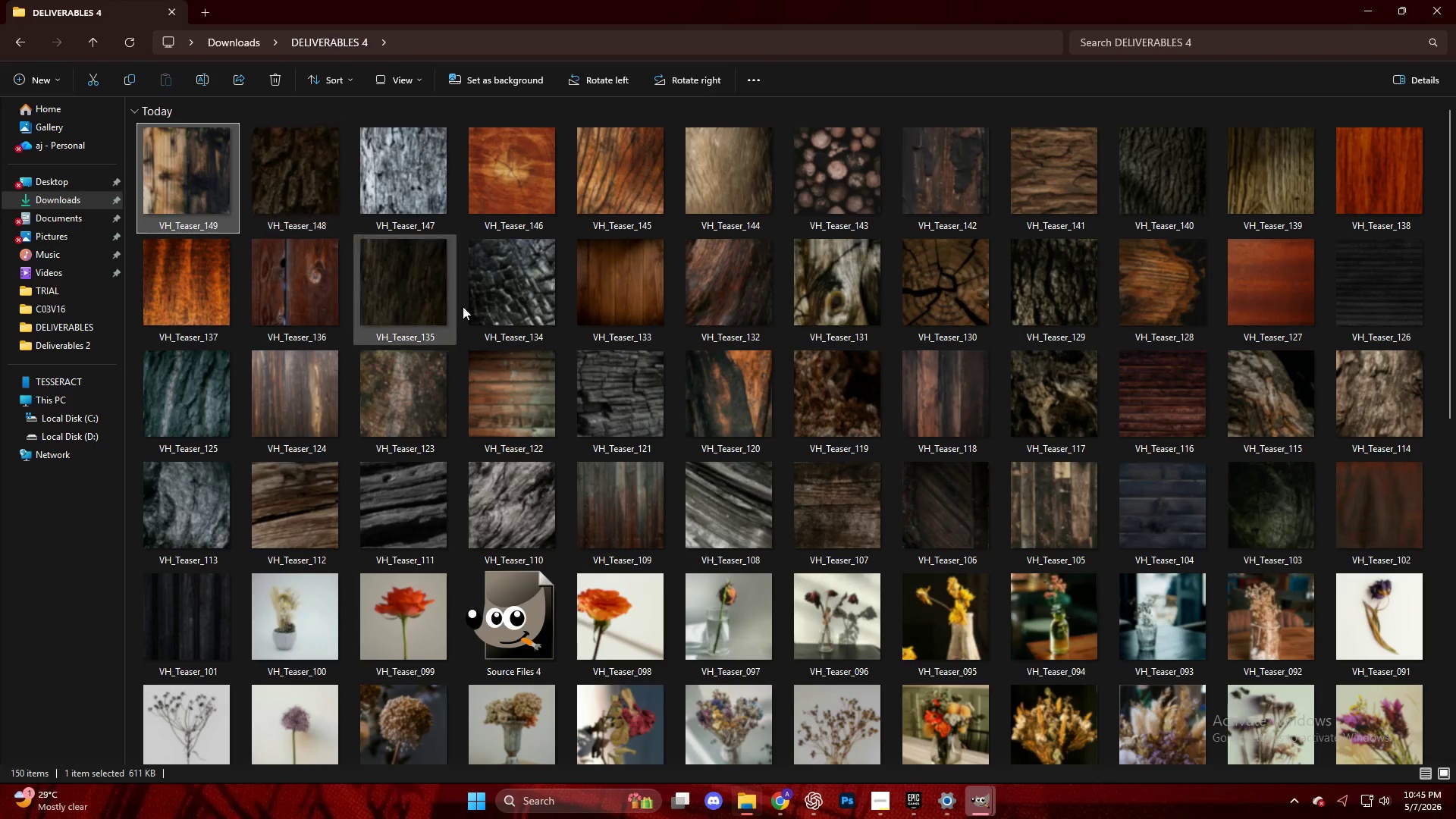 
hold_key(key=ShiftLeft, duration=0.36)
left_click([612, 673])
 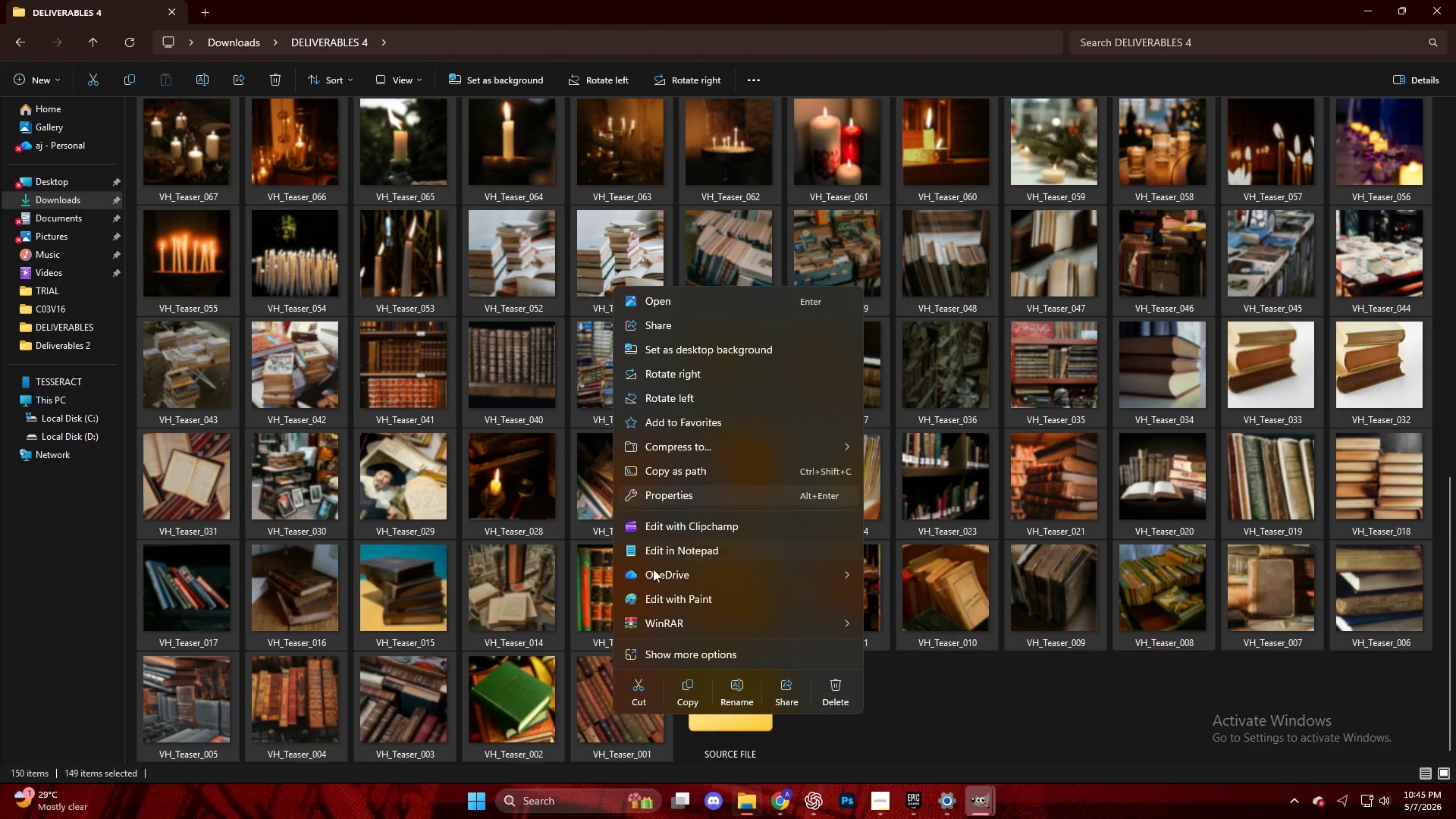 
scroll: coordinate [570, 498], scroll_direction: down, amount: 19.0
 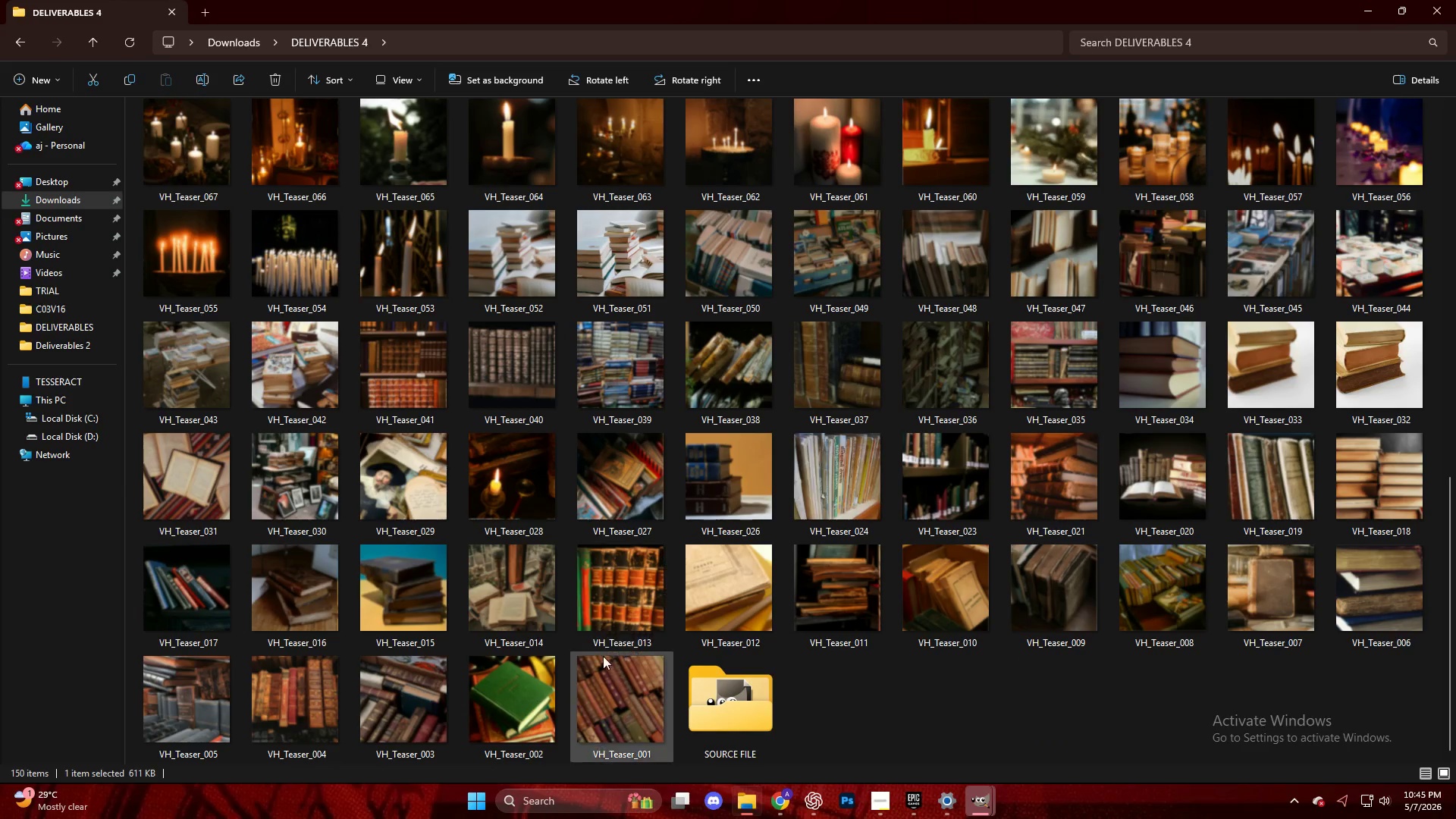 
left_click([639, 692])
 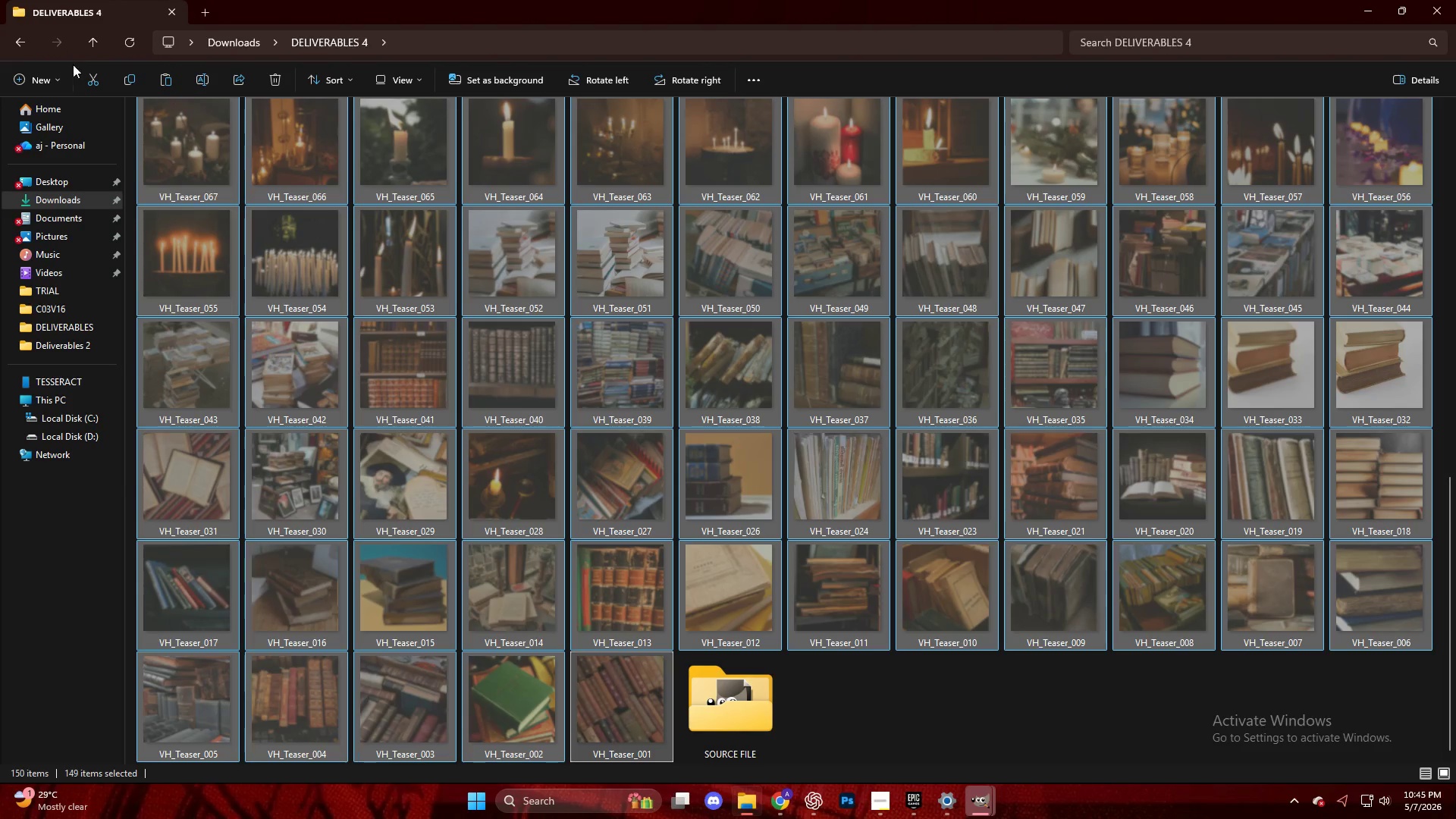 
left_click([33, 79])
 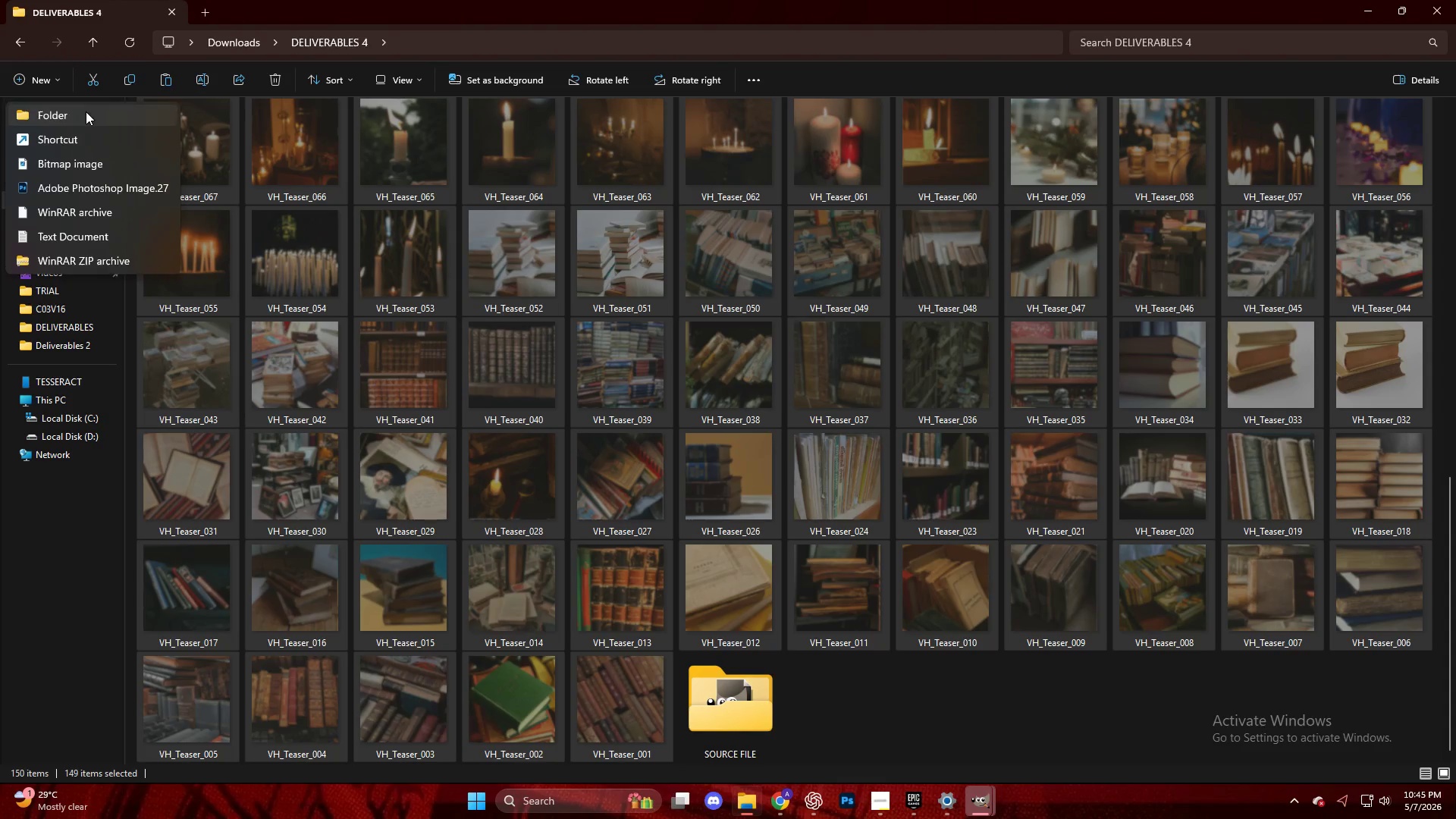 
left_click([86, 111])
 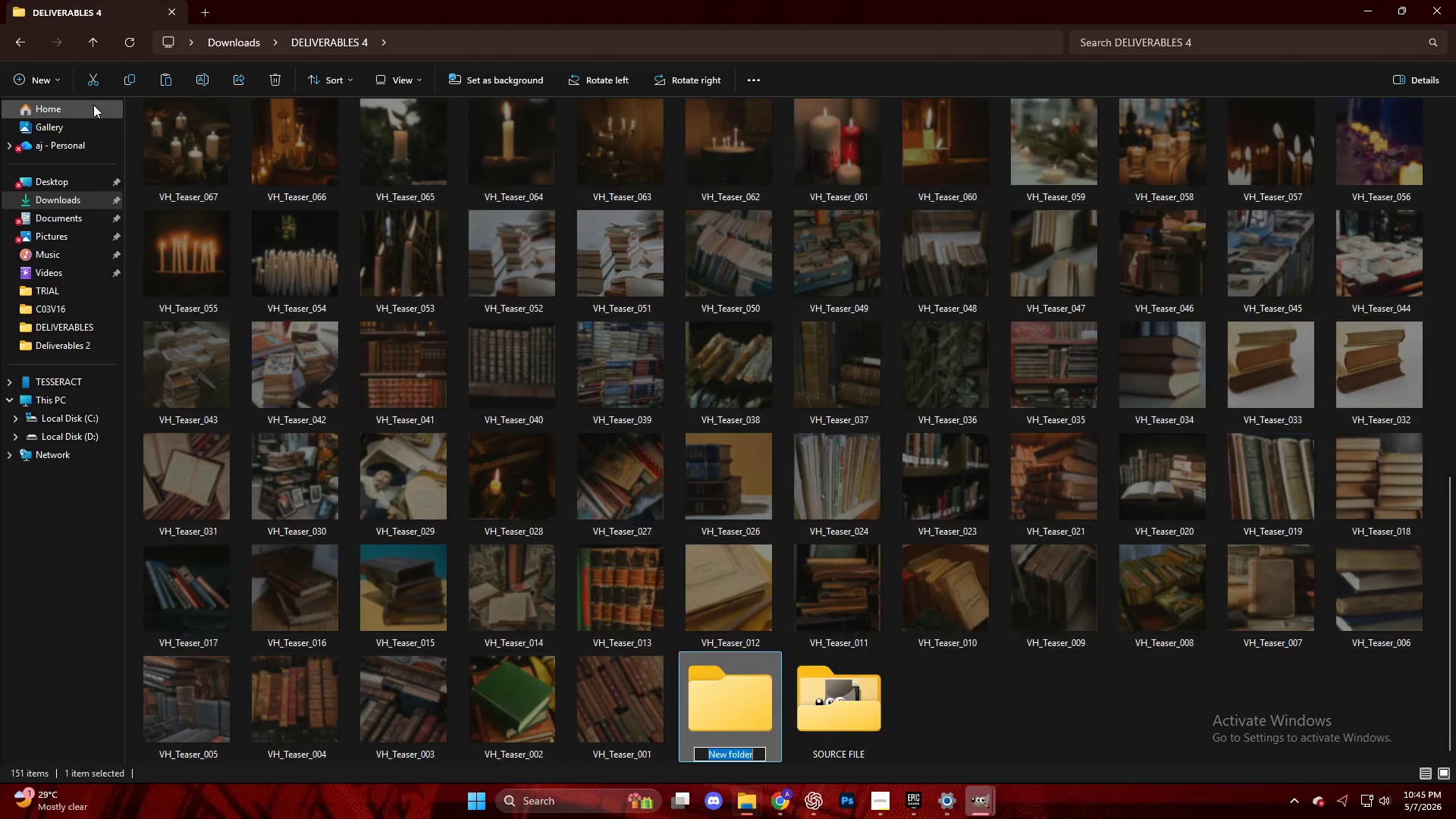 
key(NumpadEnter)
 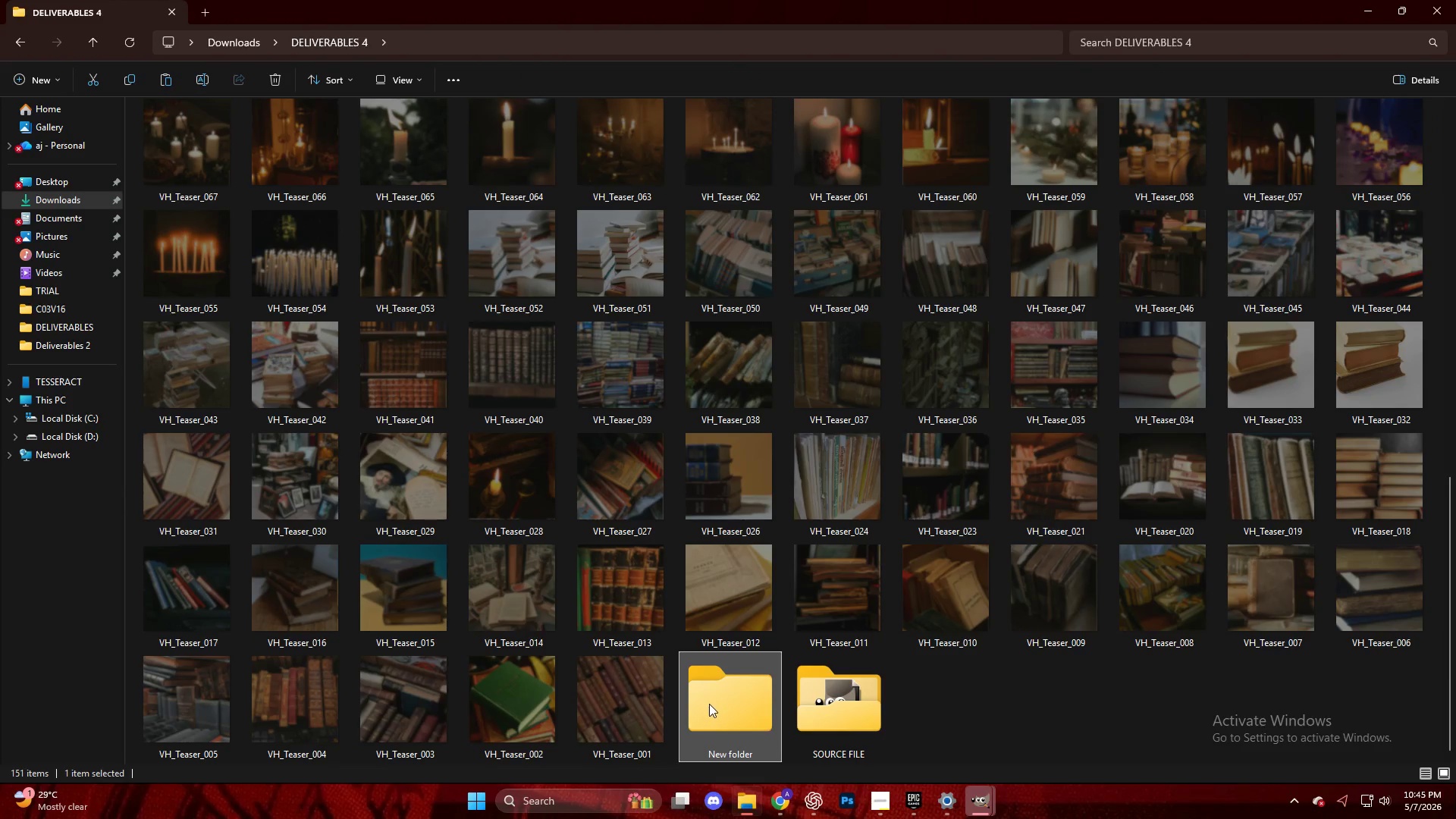 
key(Control+V)
 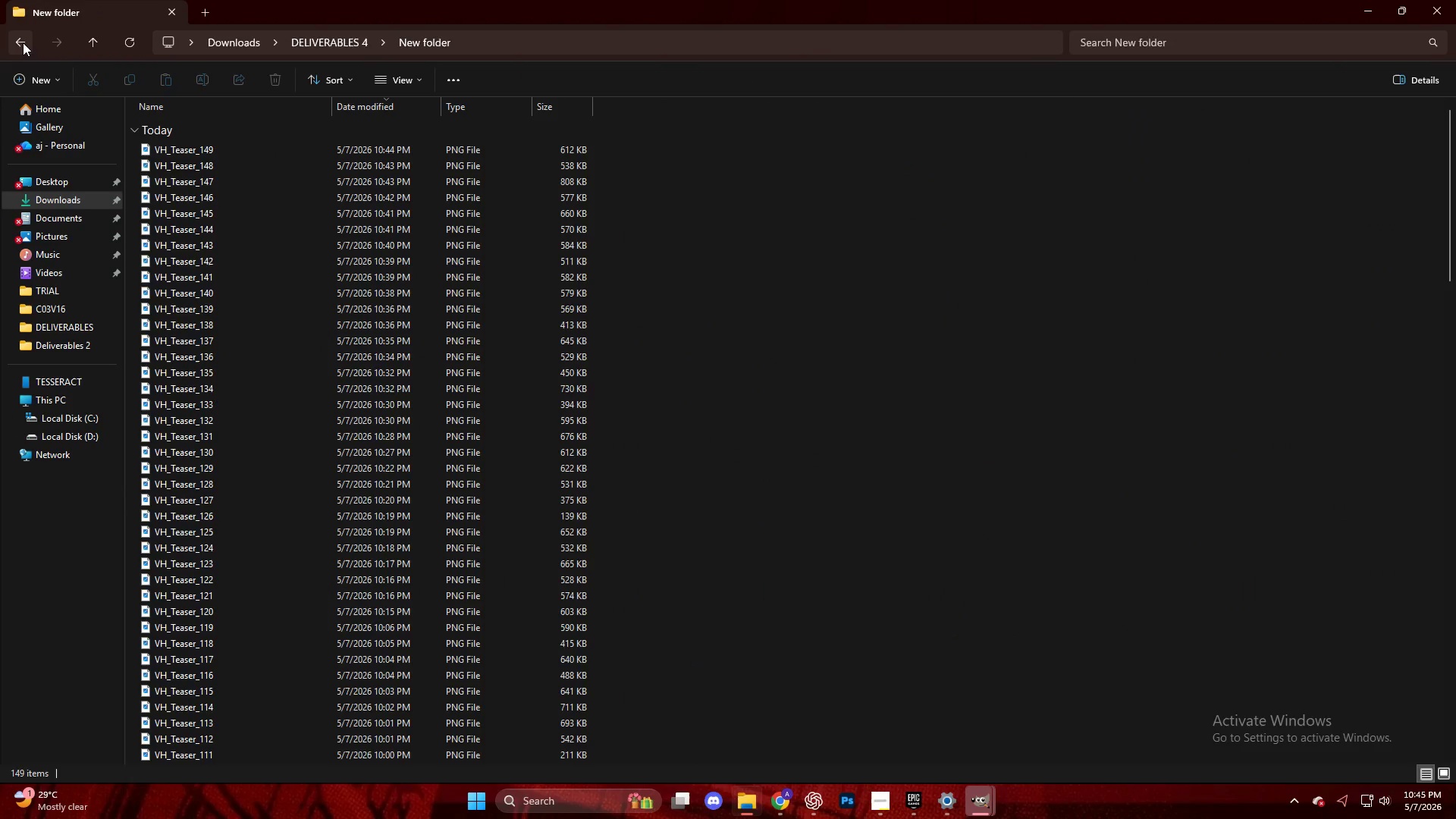 
left_click([21, 42])
 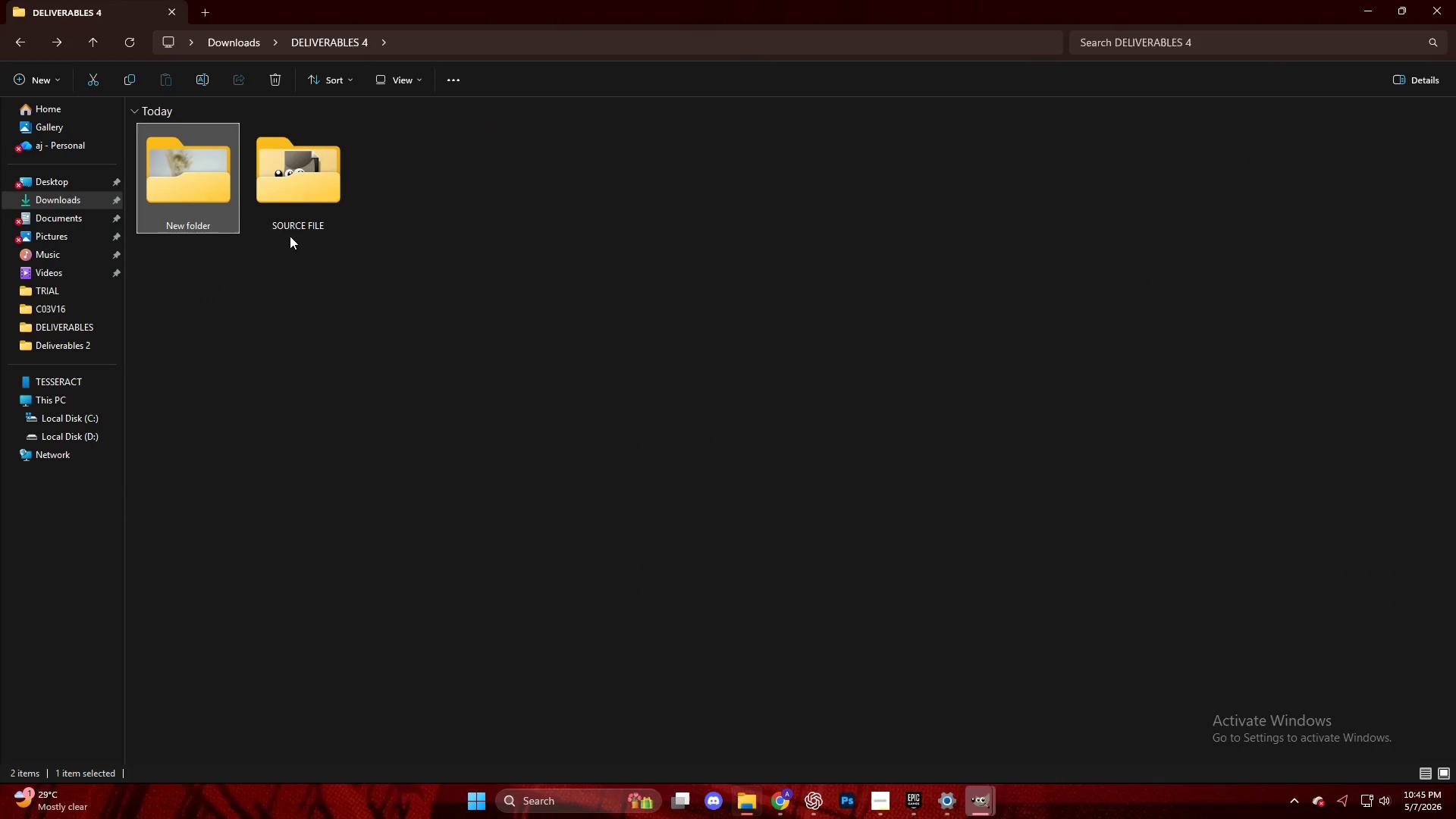 
left_click([223, 190])
 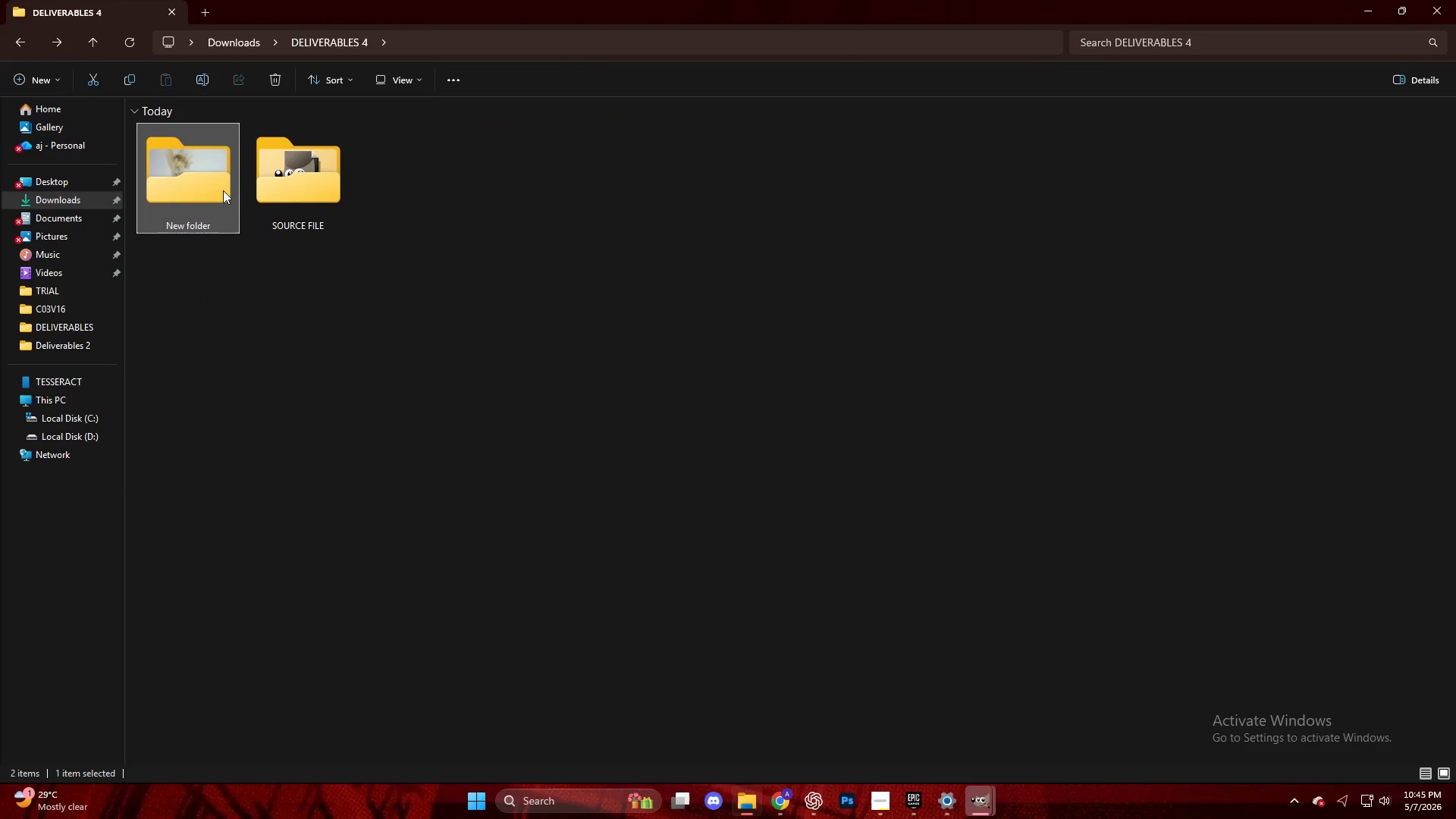 
right_click([223, 190])
 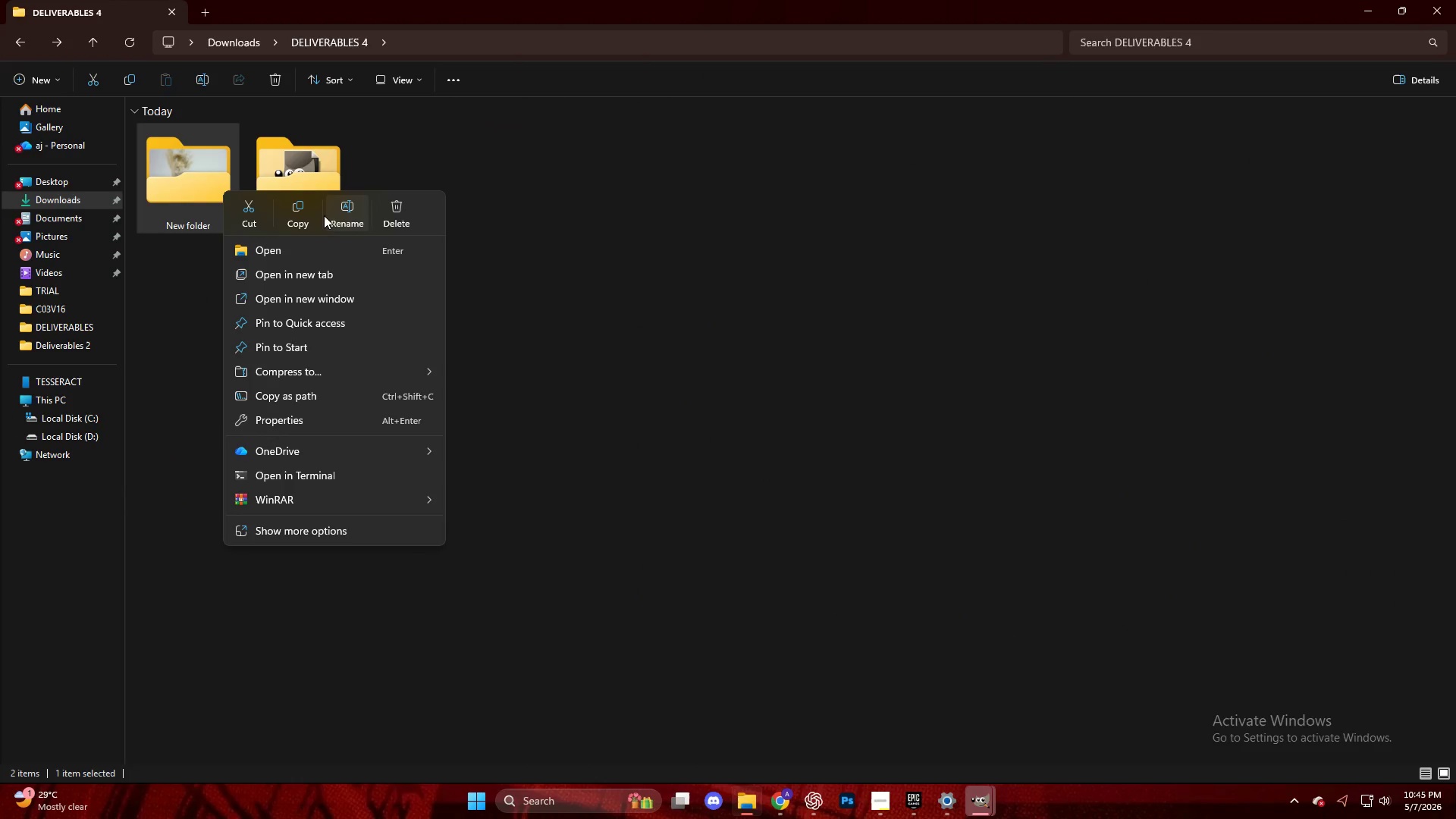 
left_click([340, 220])
 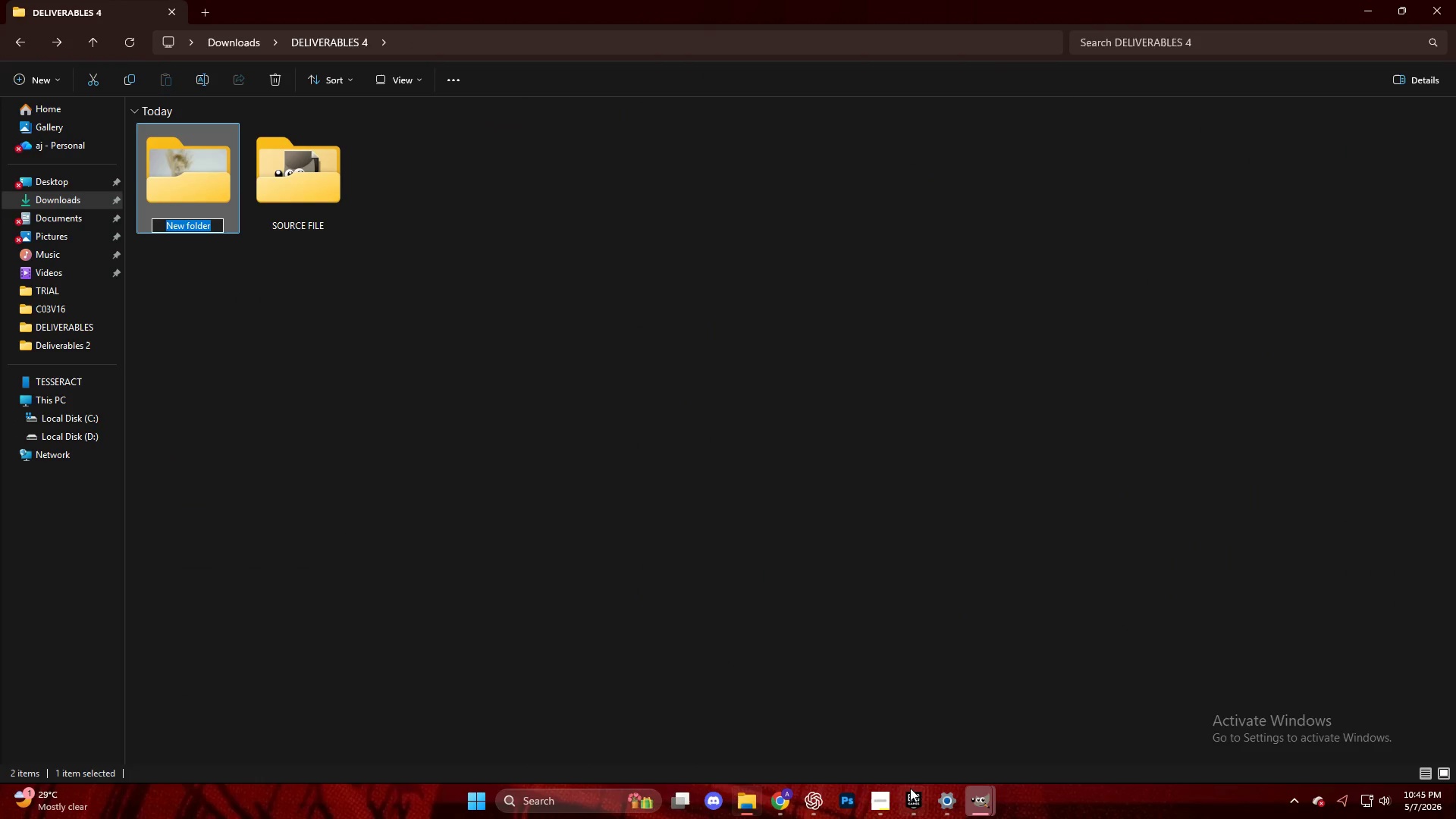 
left_click([886, 797])